 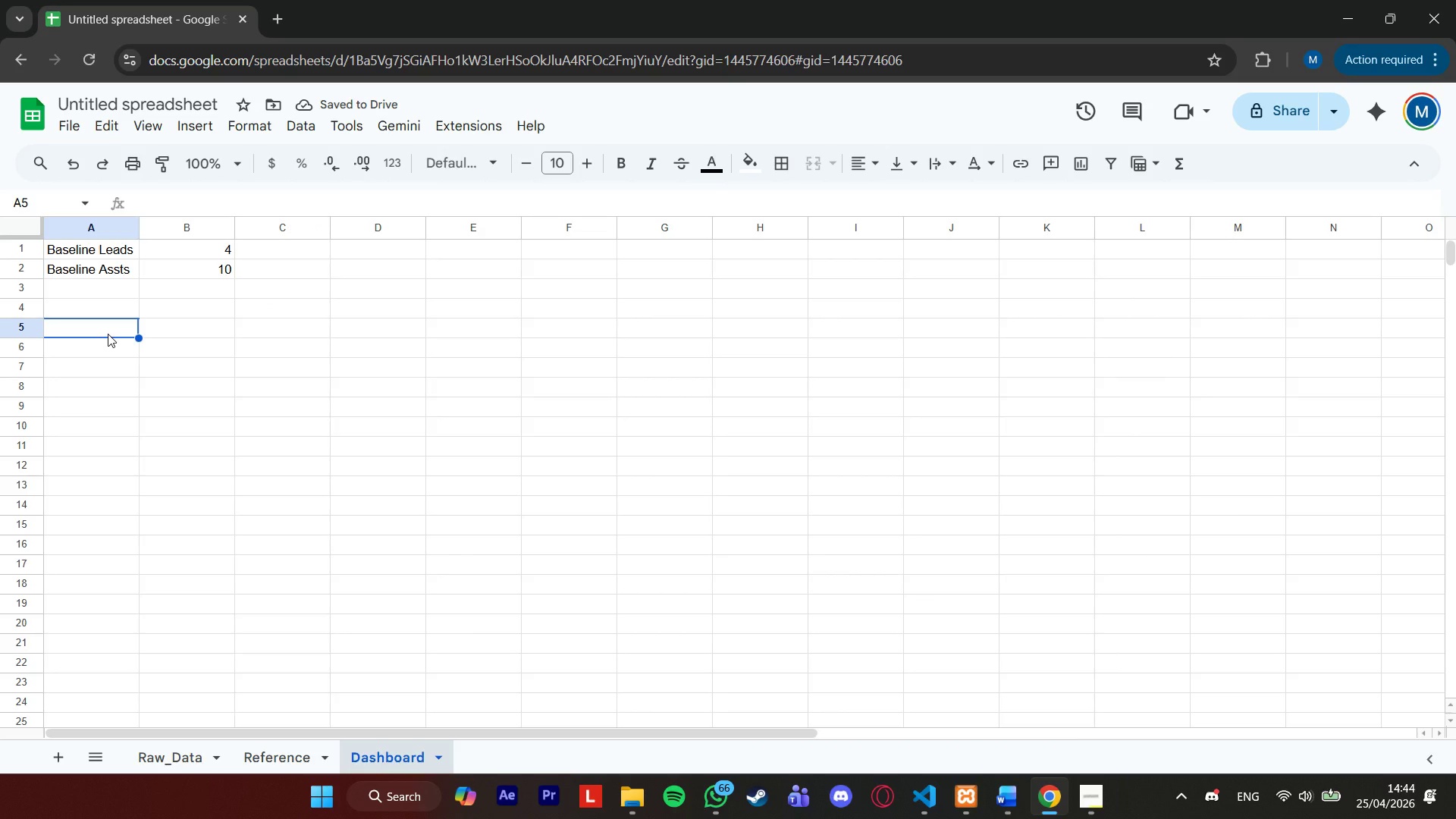 
type(Month)
key(Tab)
type(Total Leads Re)
key(Tab)
type(Toa)
key(Backspace)
type(tal Assts Req)
 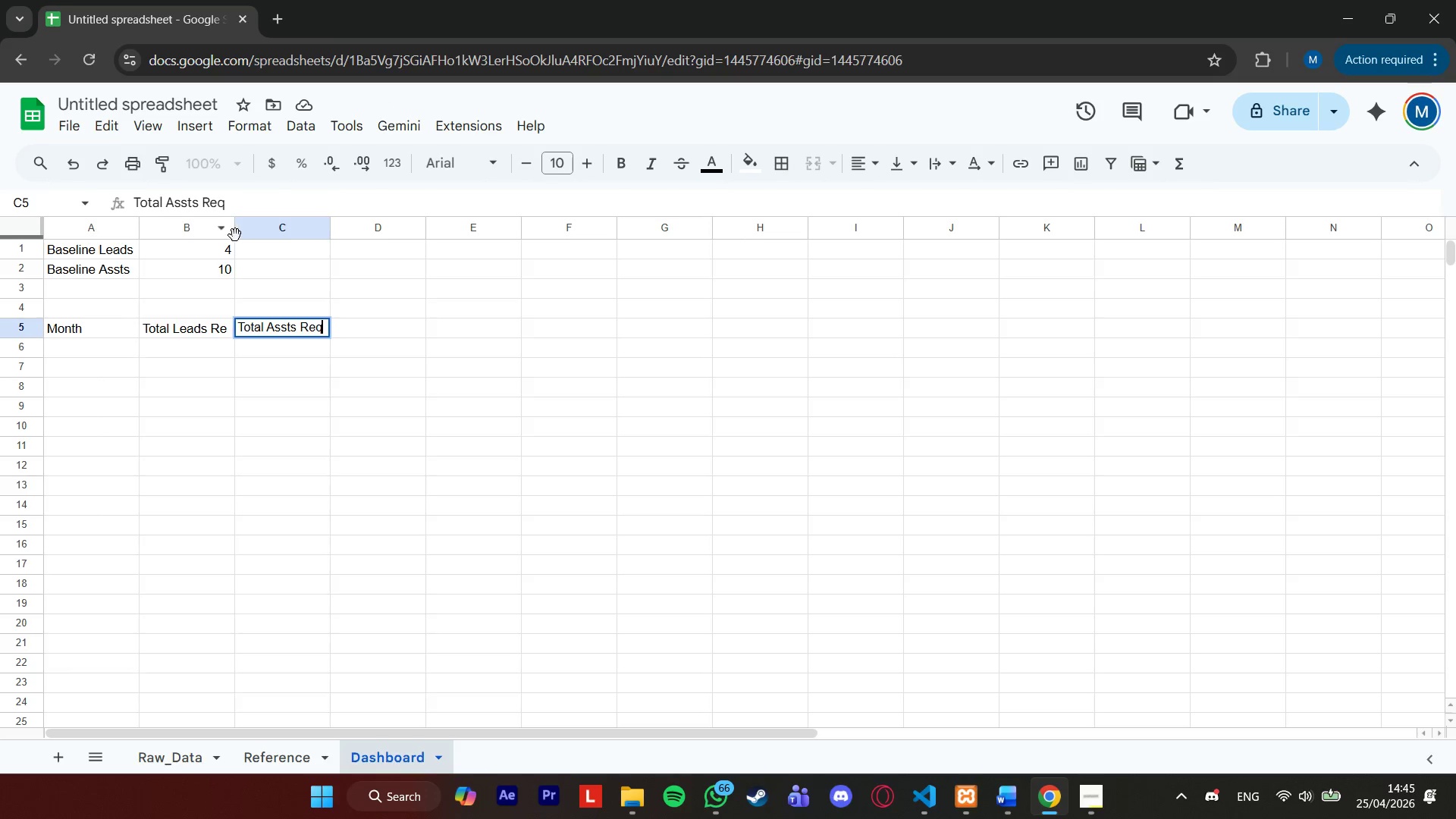 
left_click_drag(start_coordinate=[237, 232], to_coordinate=[269, 231])
 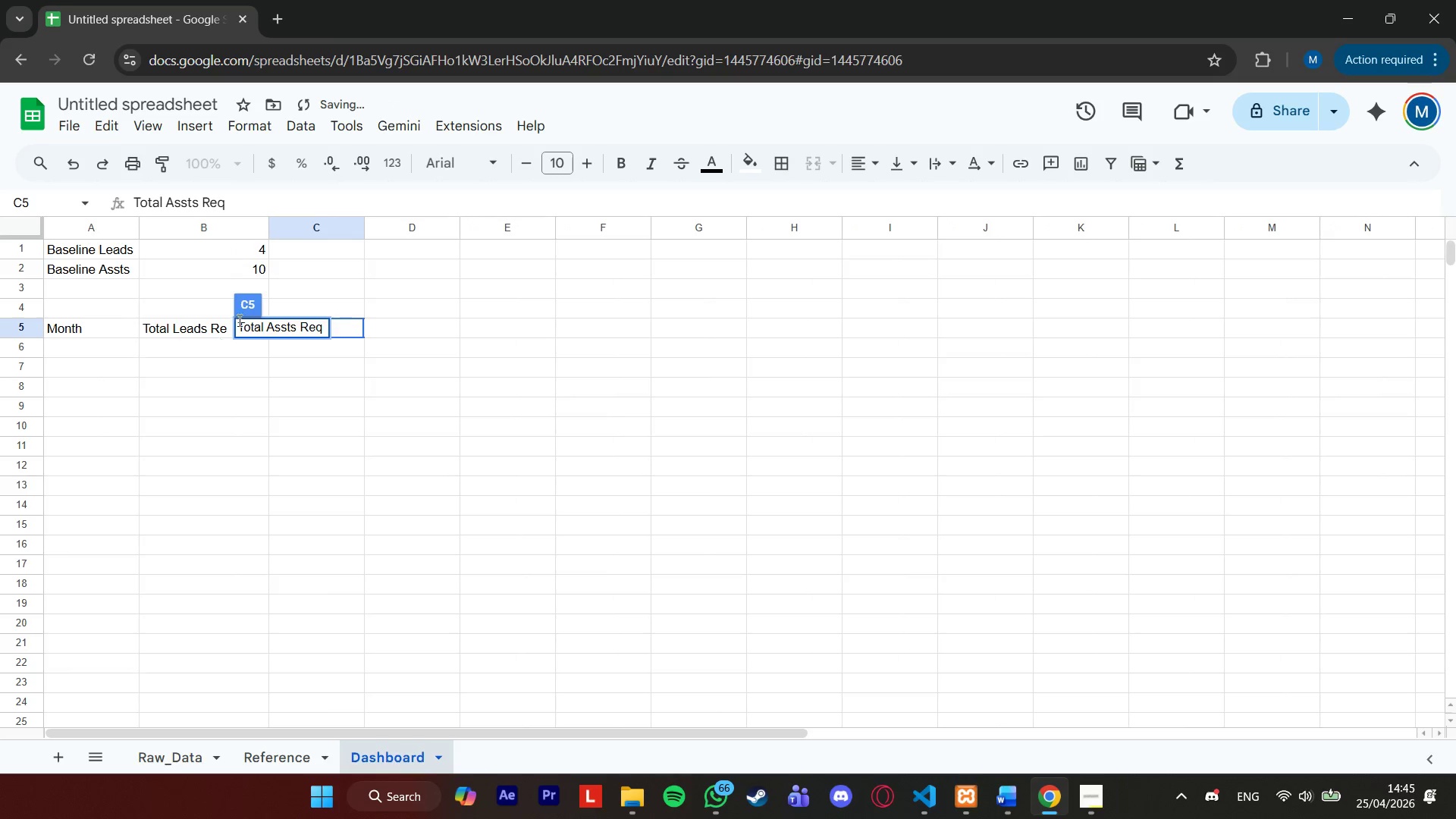 
left_click([229, 356])
 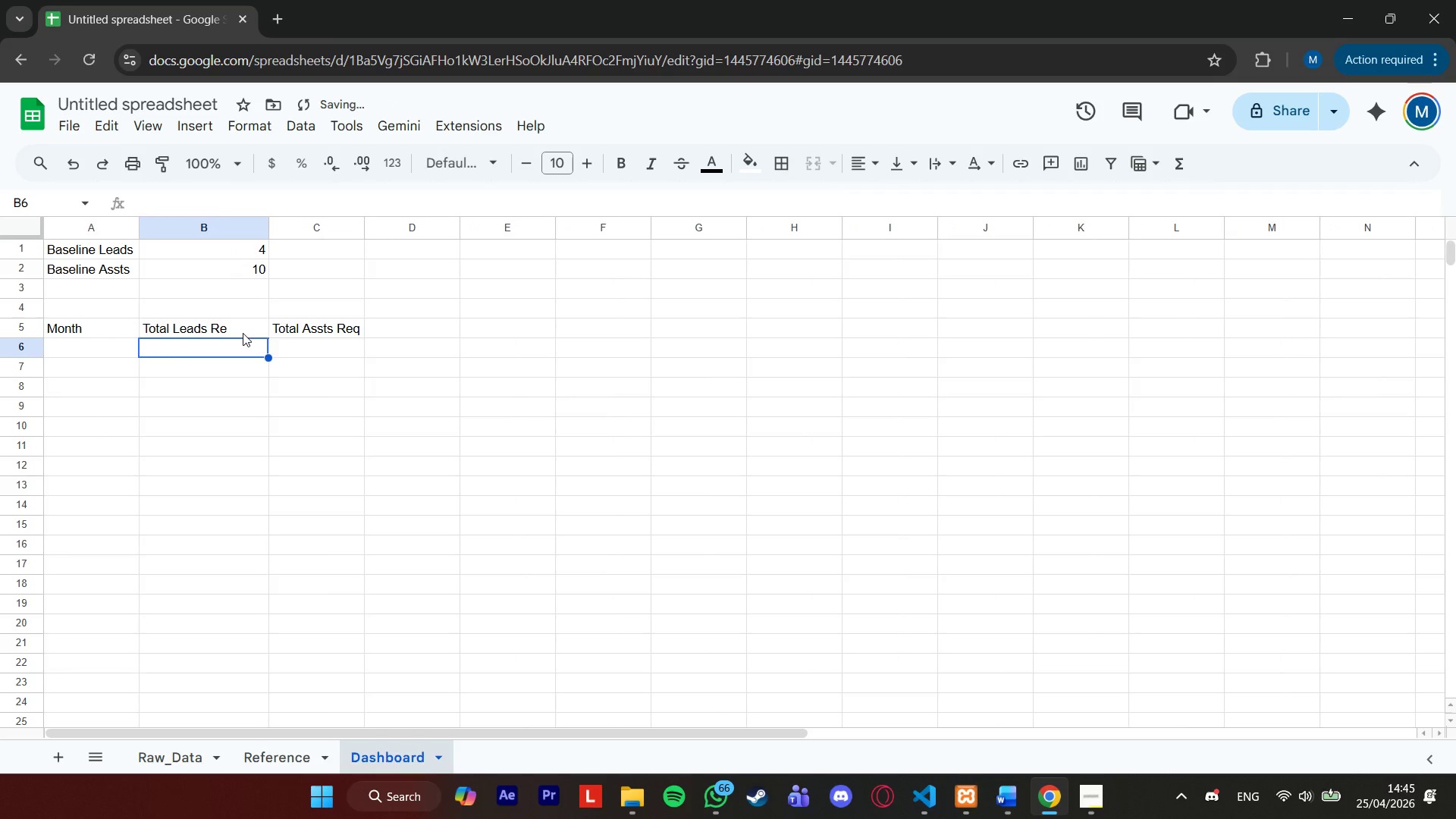 
left_click([243, 333])
 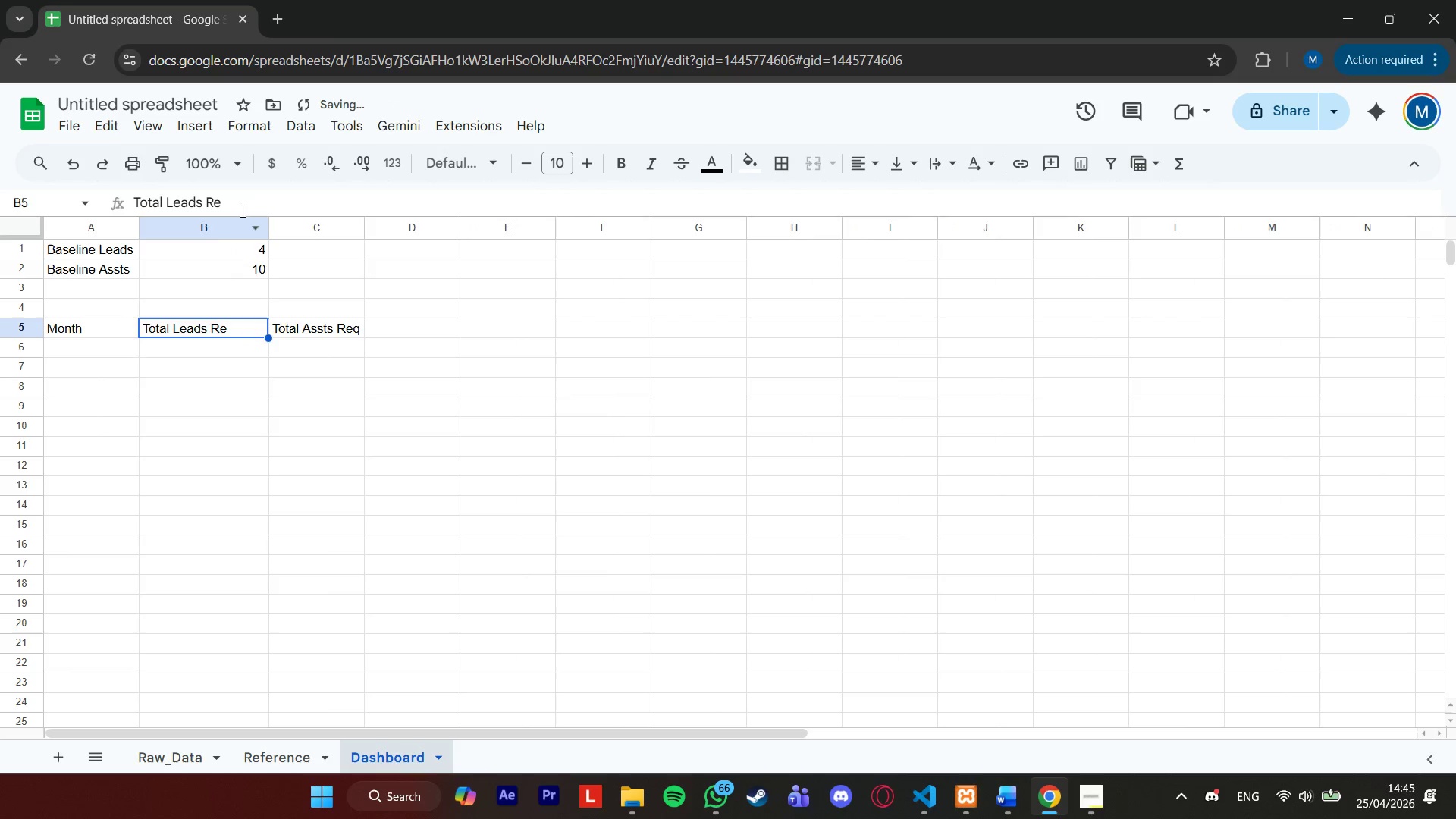 
left_click([246, 205])
 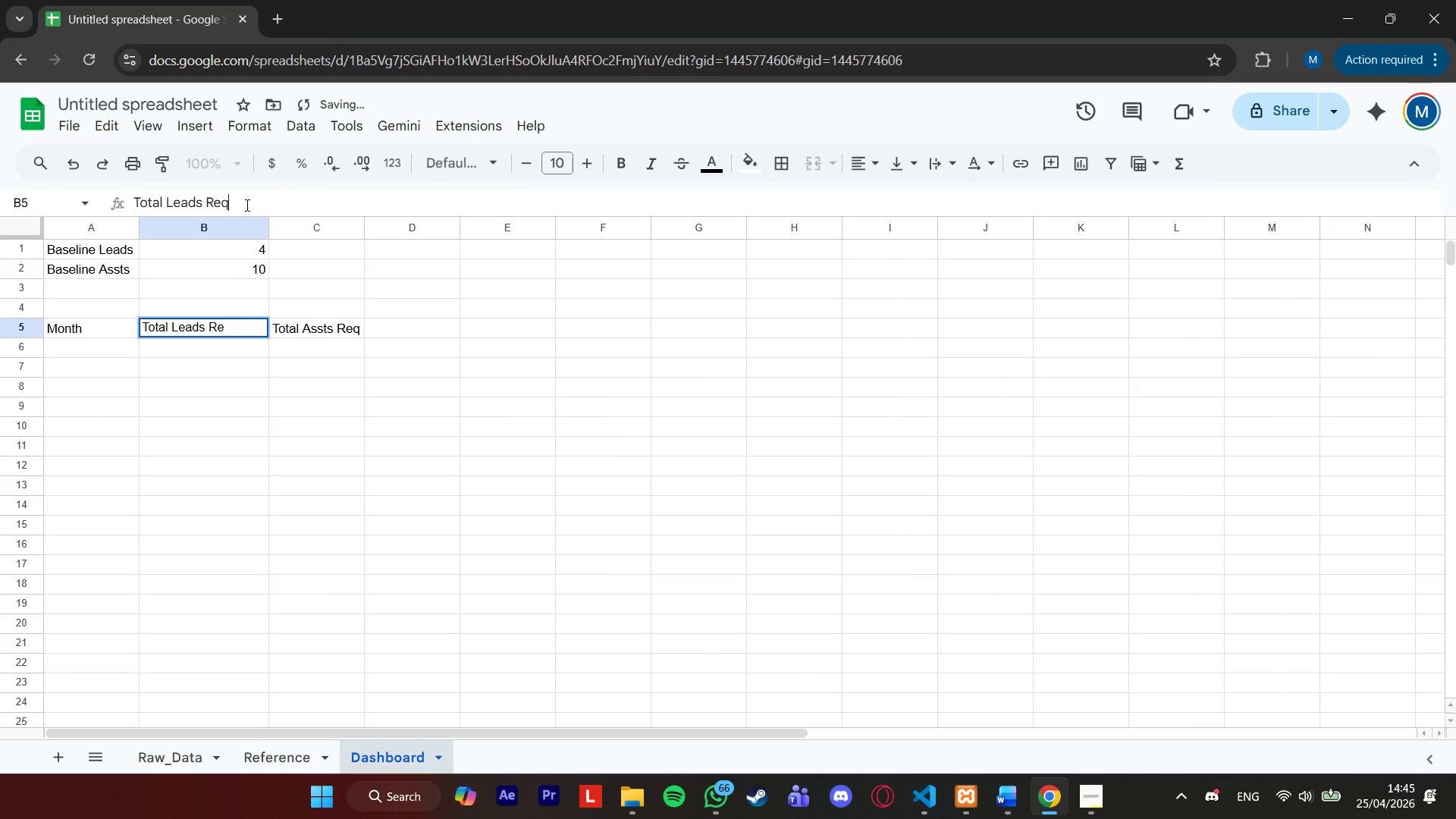 
type(qs)
 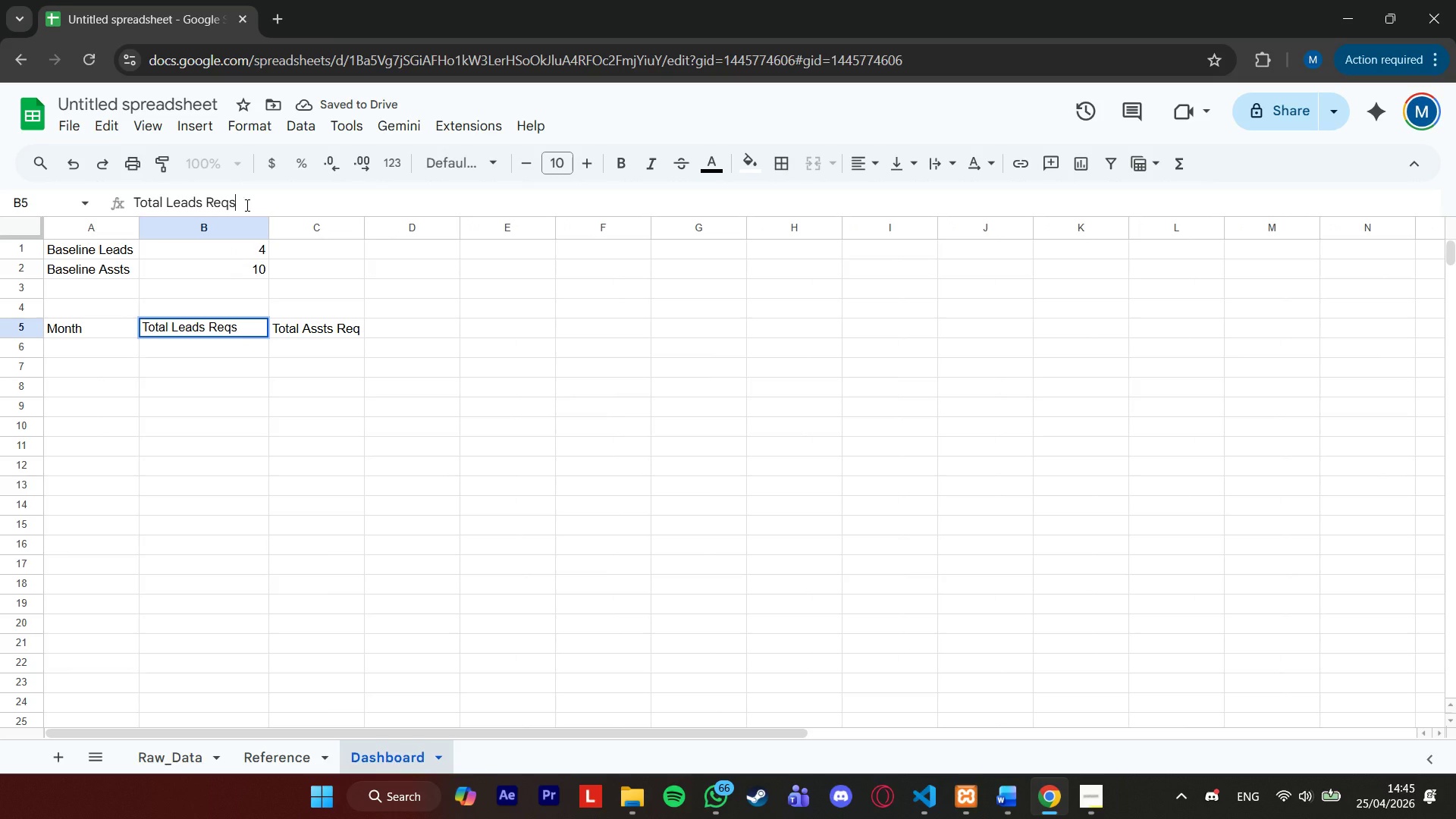 
key(Backspace)
 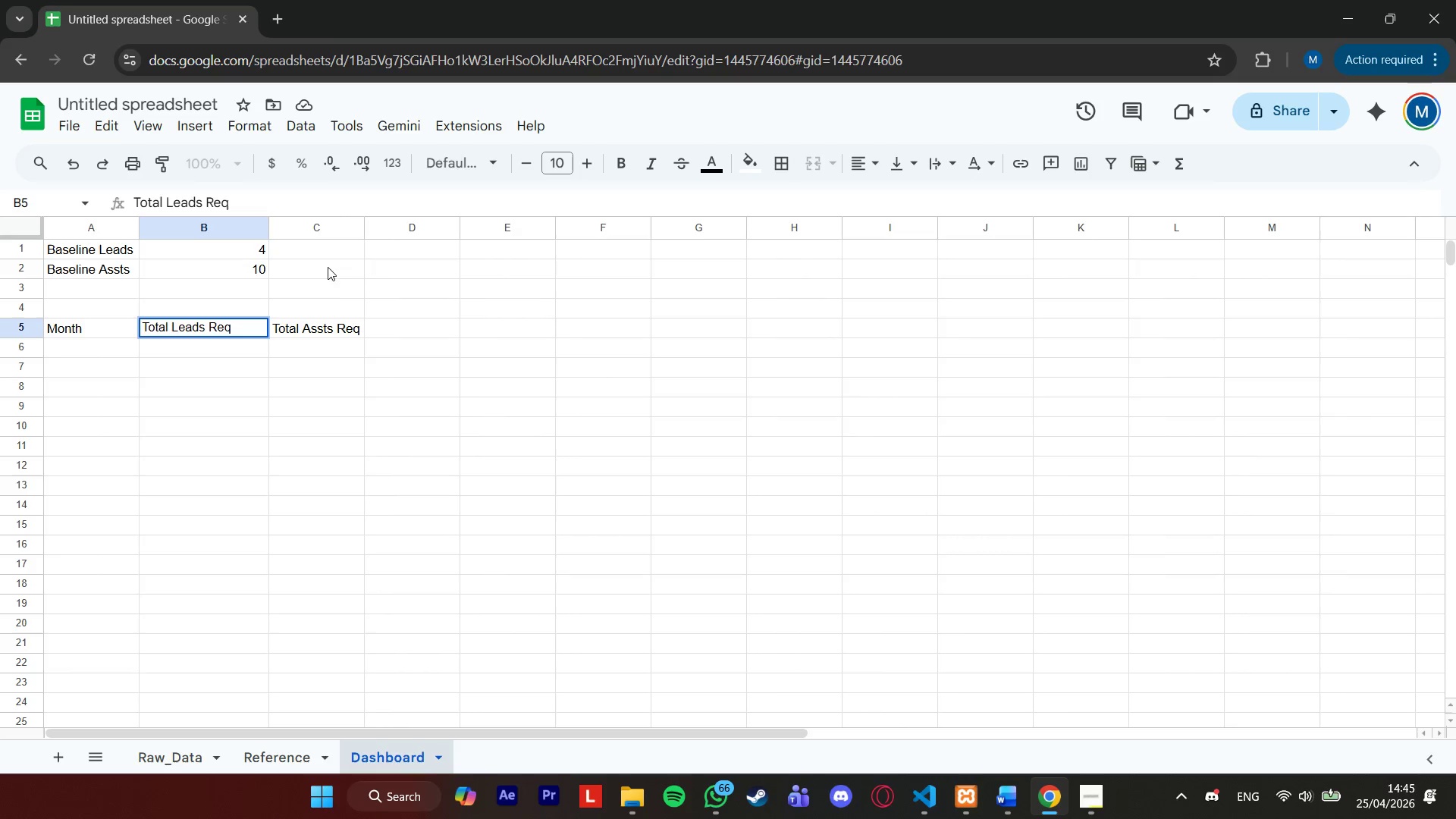 
left_click([392, 337])
 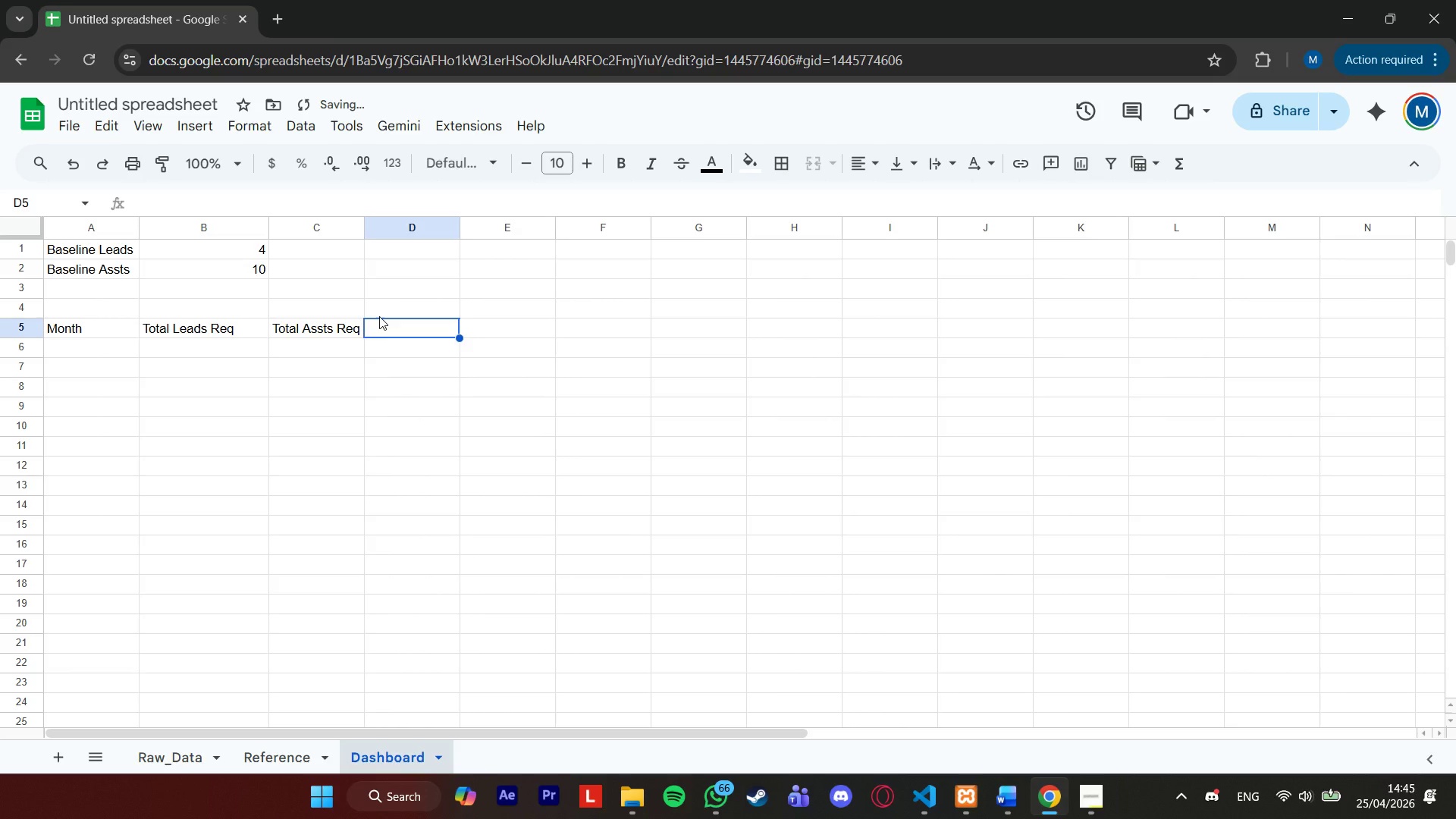 
type(Lead Gap)
key(Tab)
type(Asst Gap)
key(Tab)
type(Total Deficit Sparkline)
 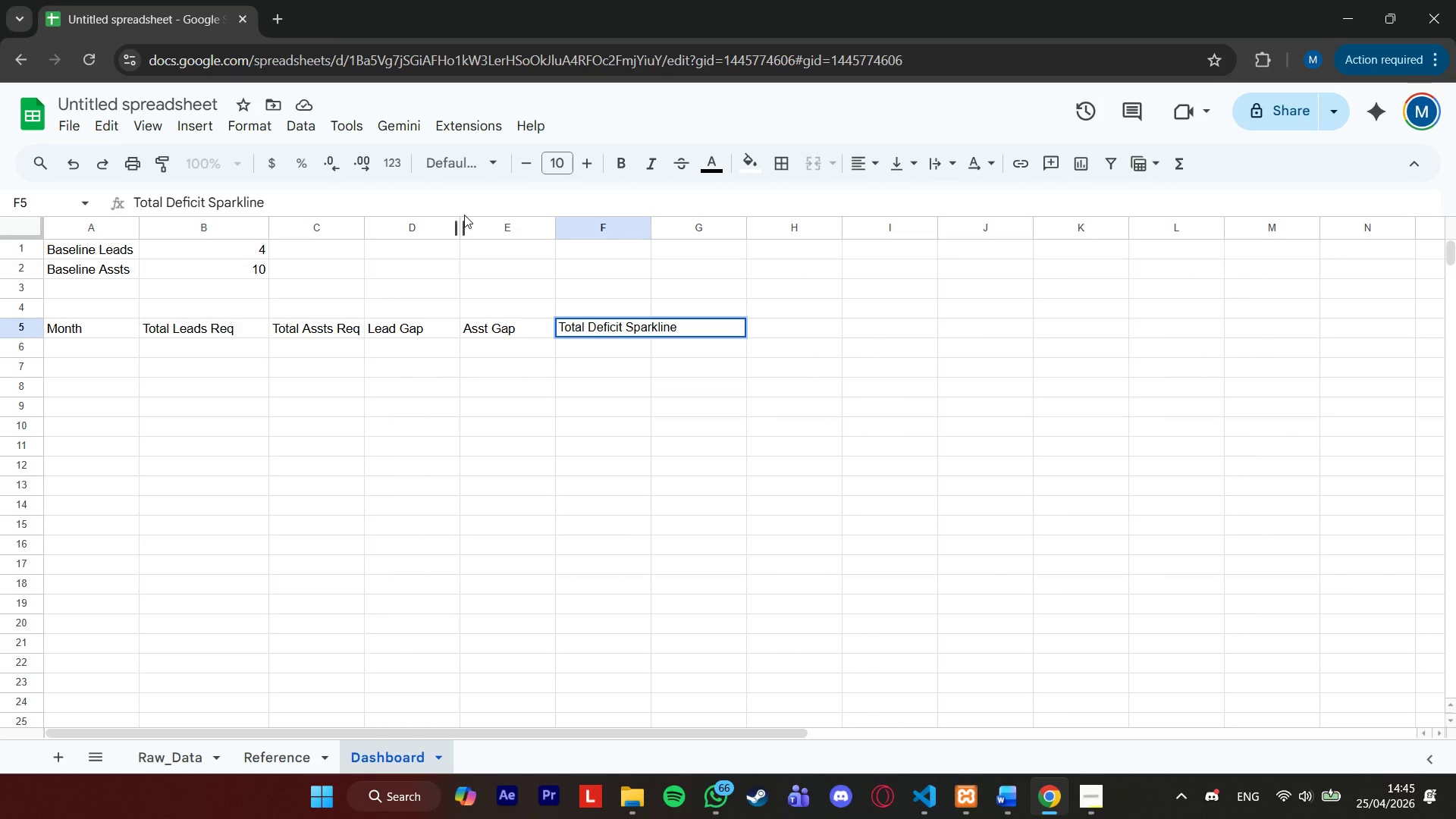 
left_click([629, 280])
 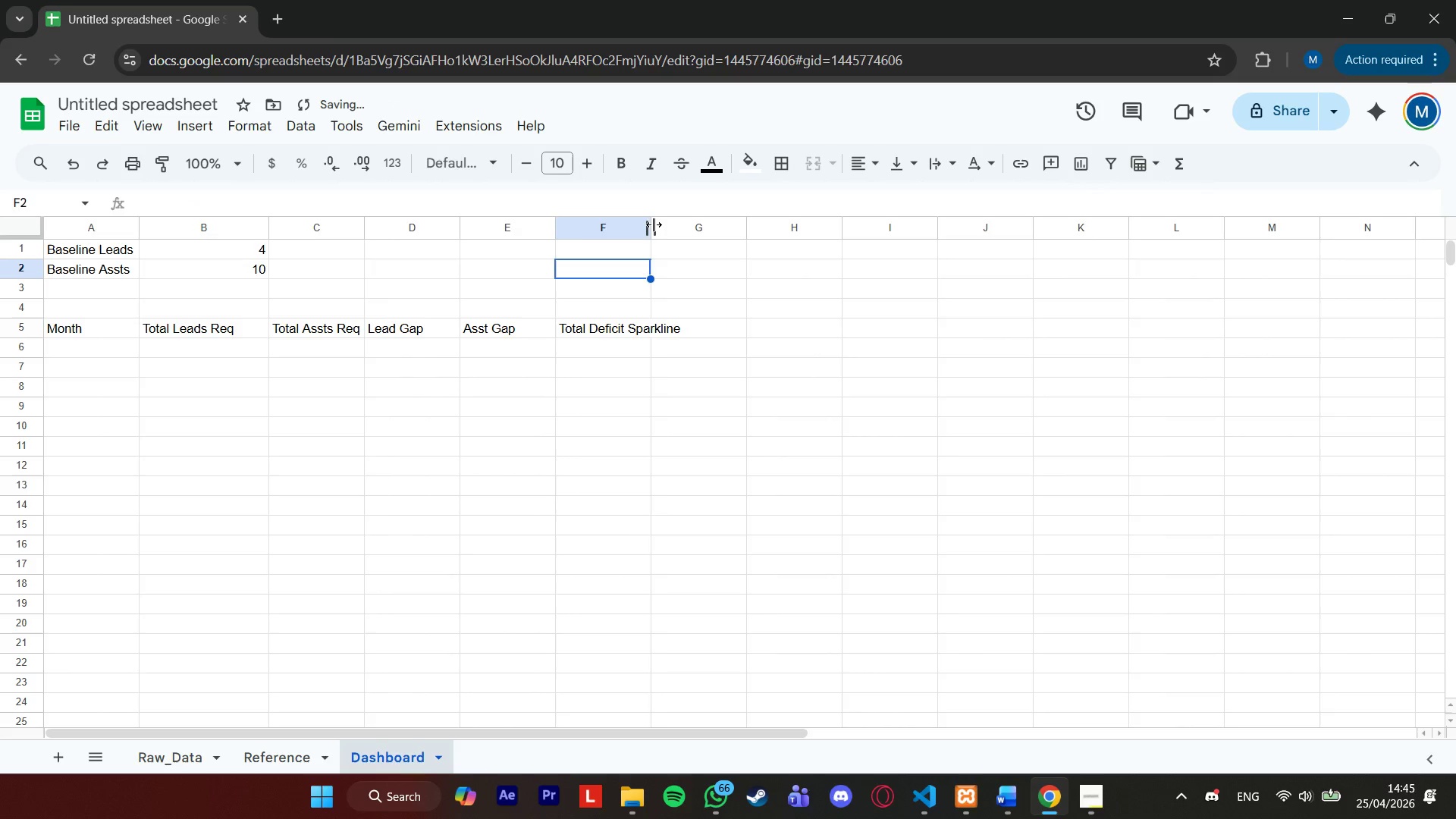 
left_click_drag(start_coordinate=[654, 224], to_coordinate=[690, 224])
 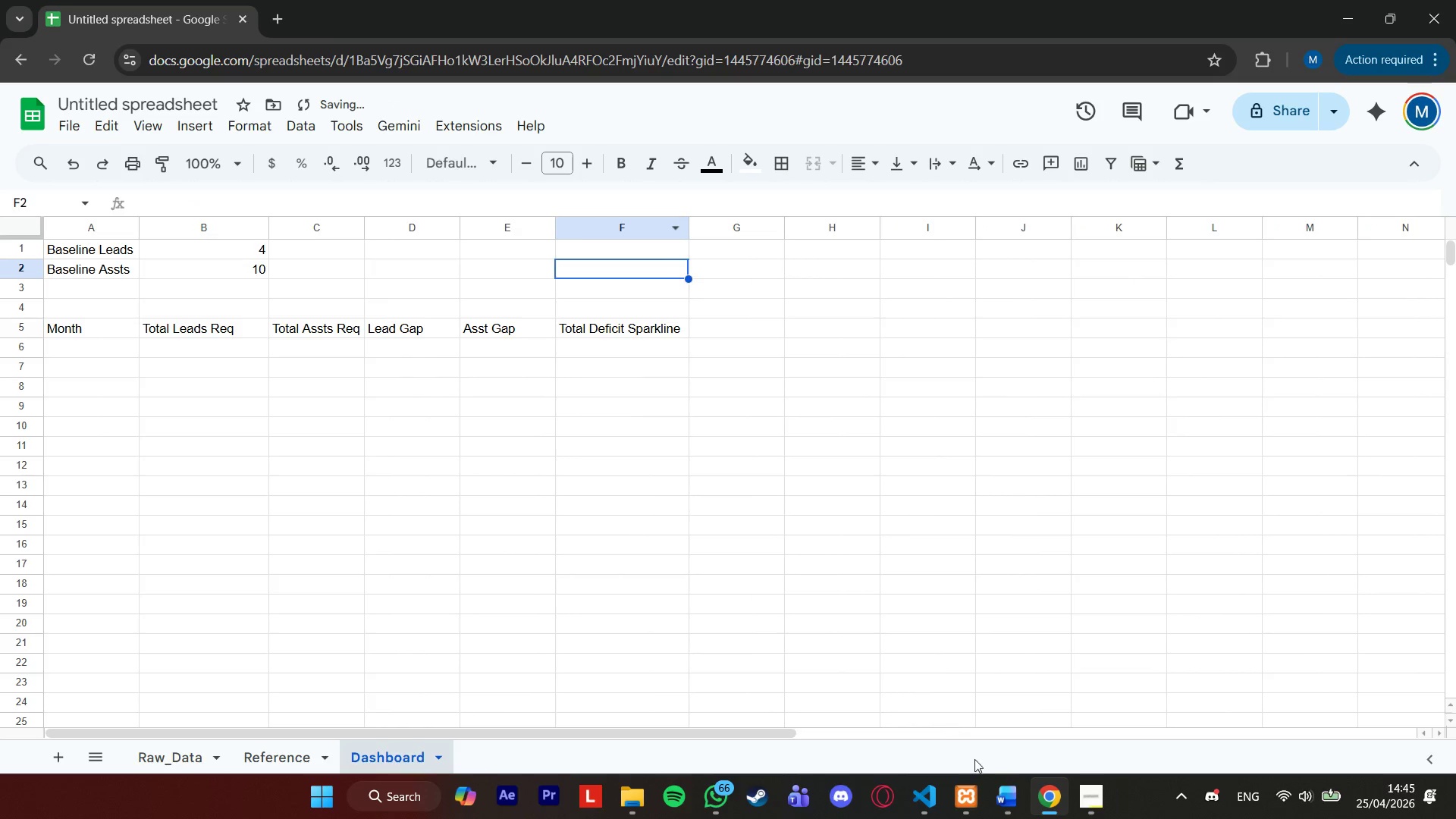 
left_click([1091, 800])